 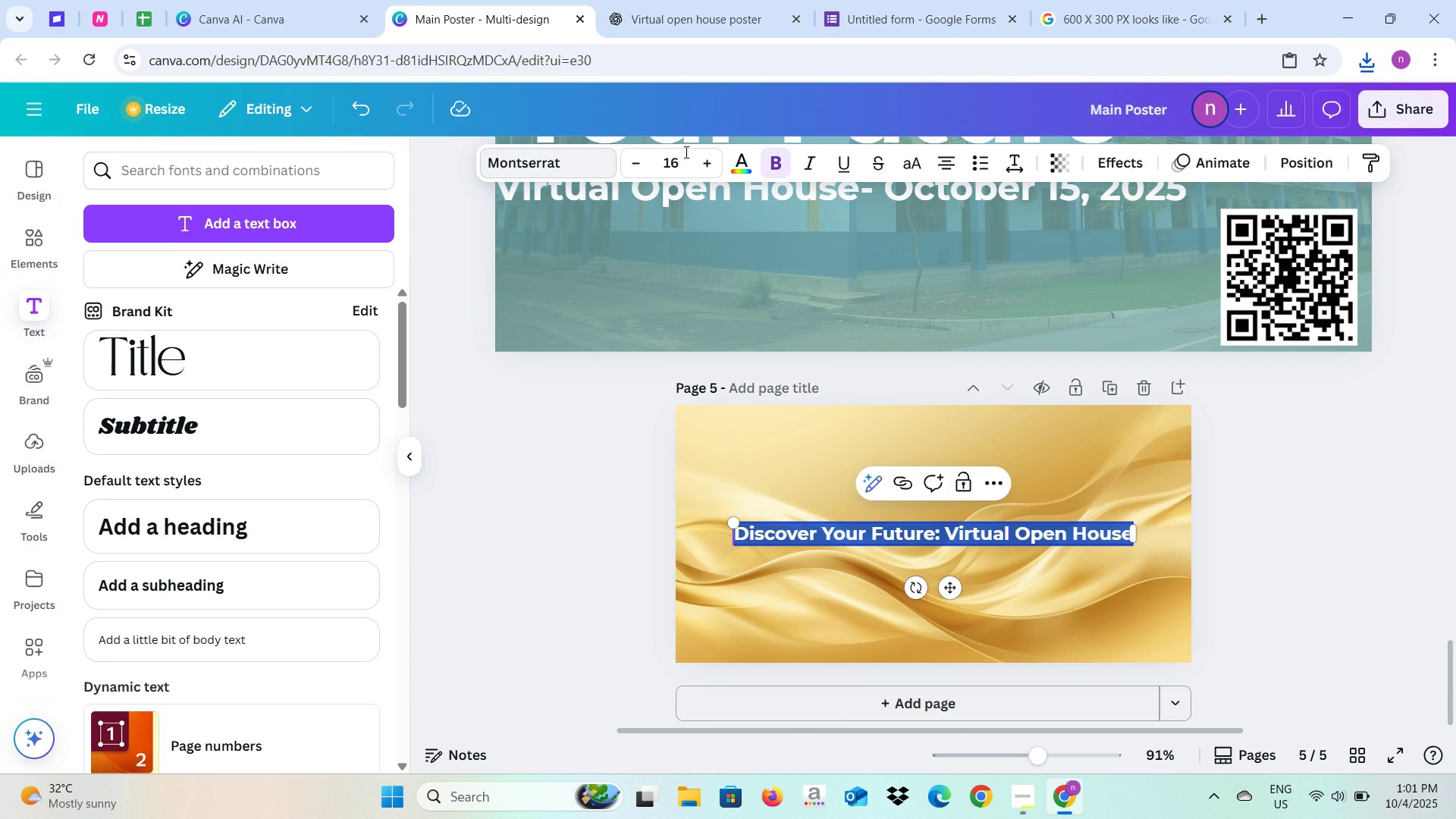 
left_click([284, 409])
 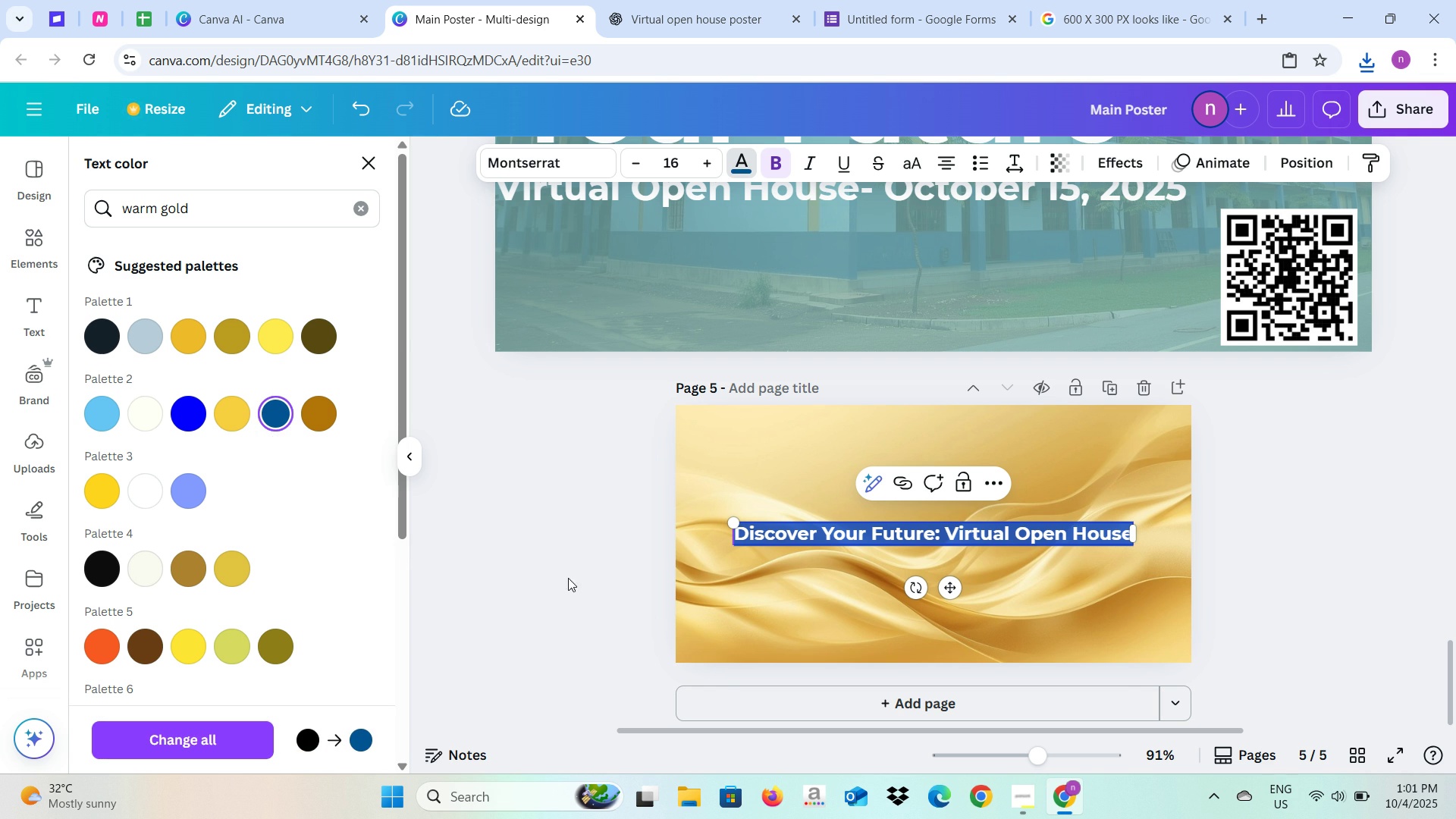 
left_click([566, 581])
 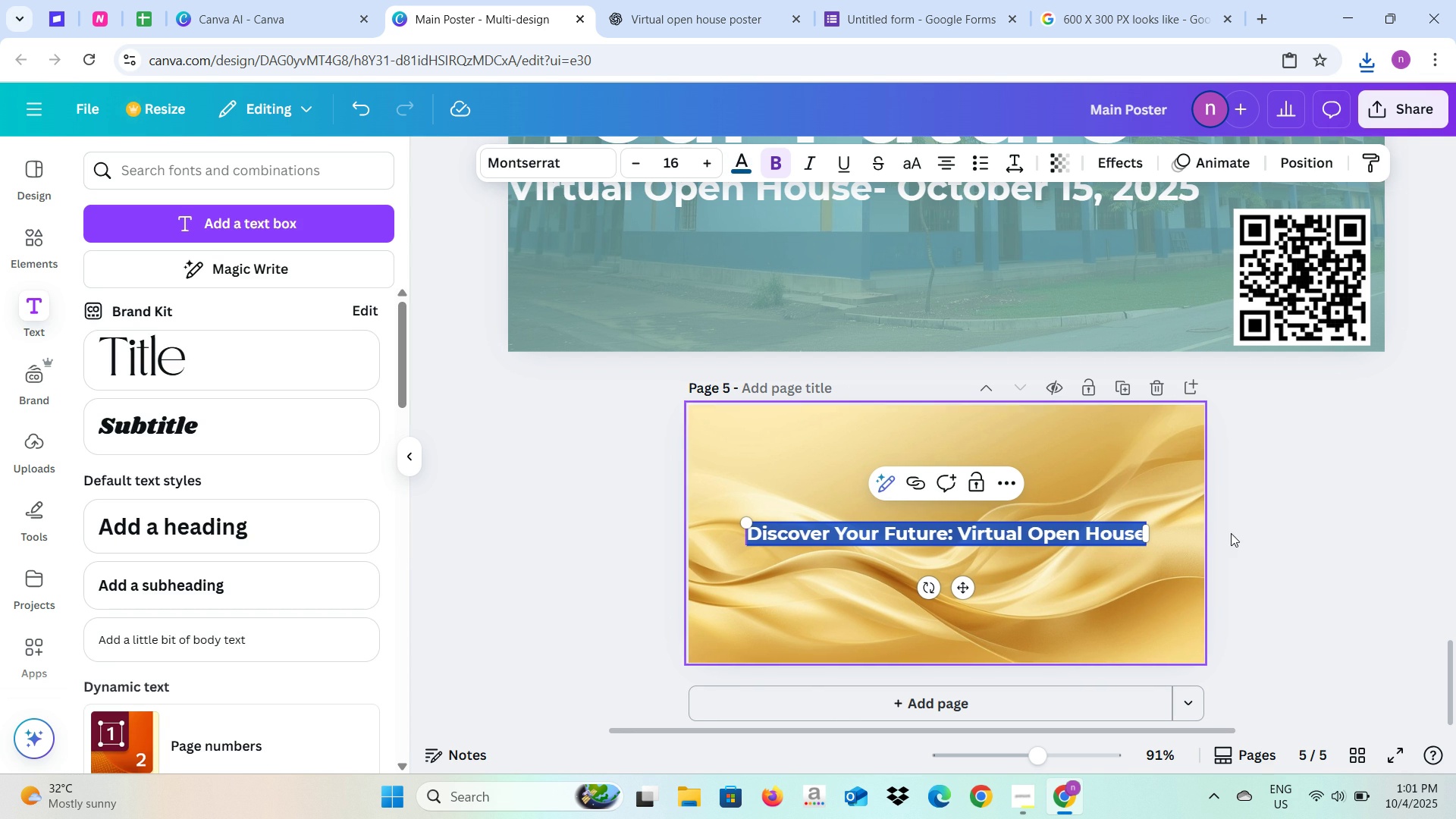 
left_click([1231, 533])
 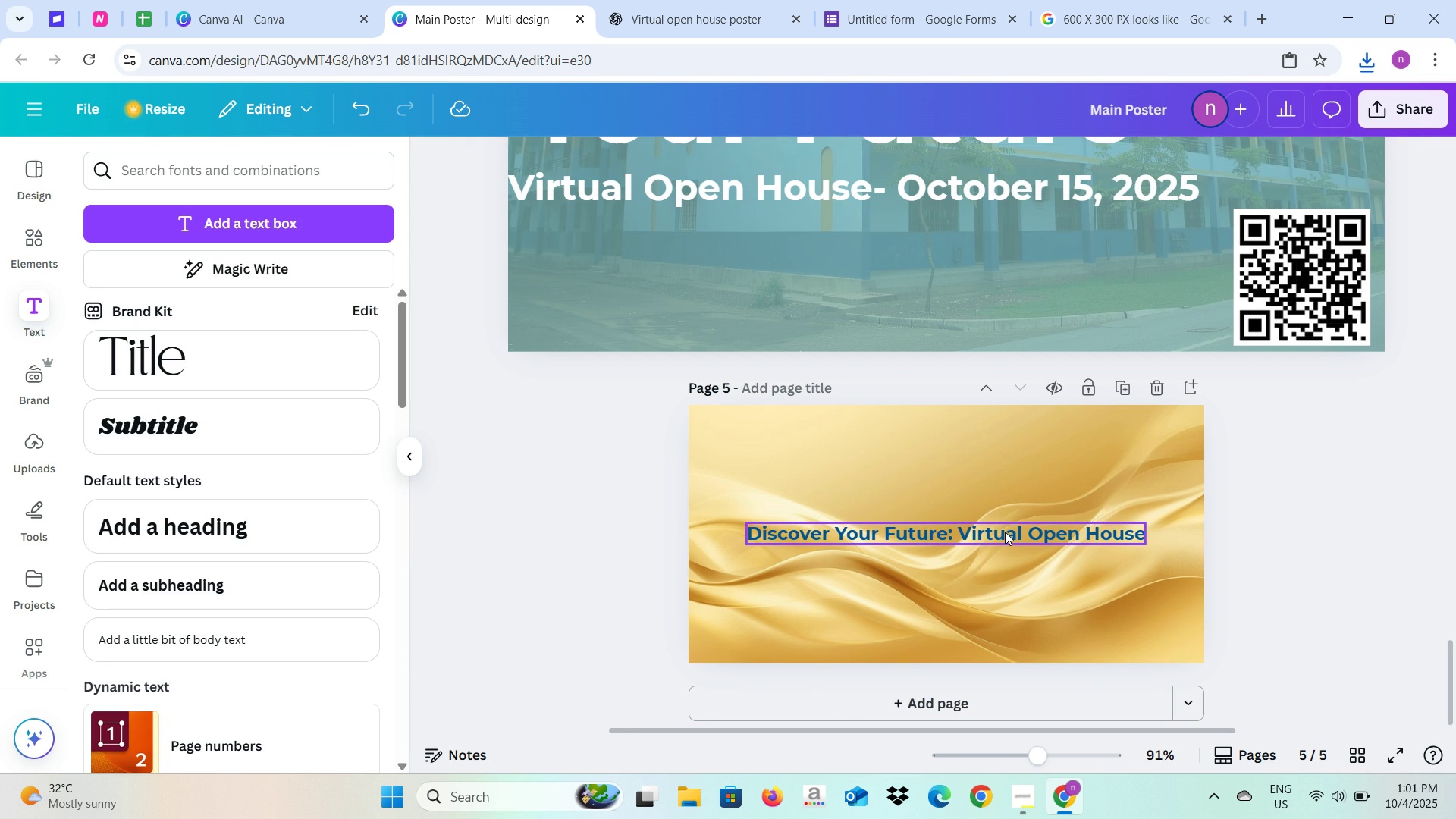 
left_click([1005, 532])
 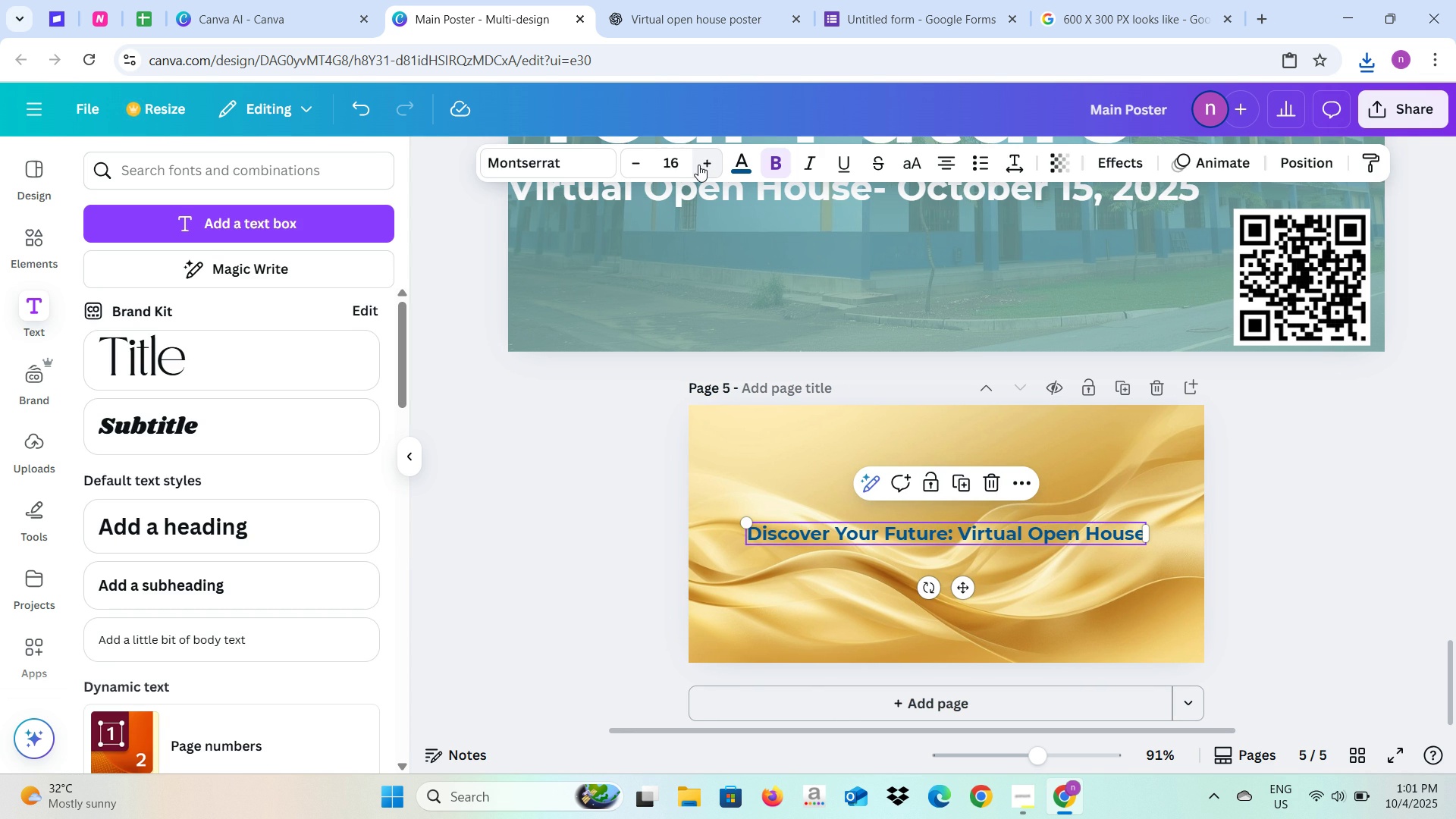 
double_click([698, 165])
 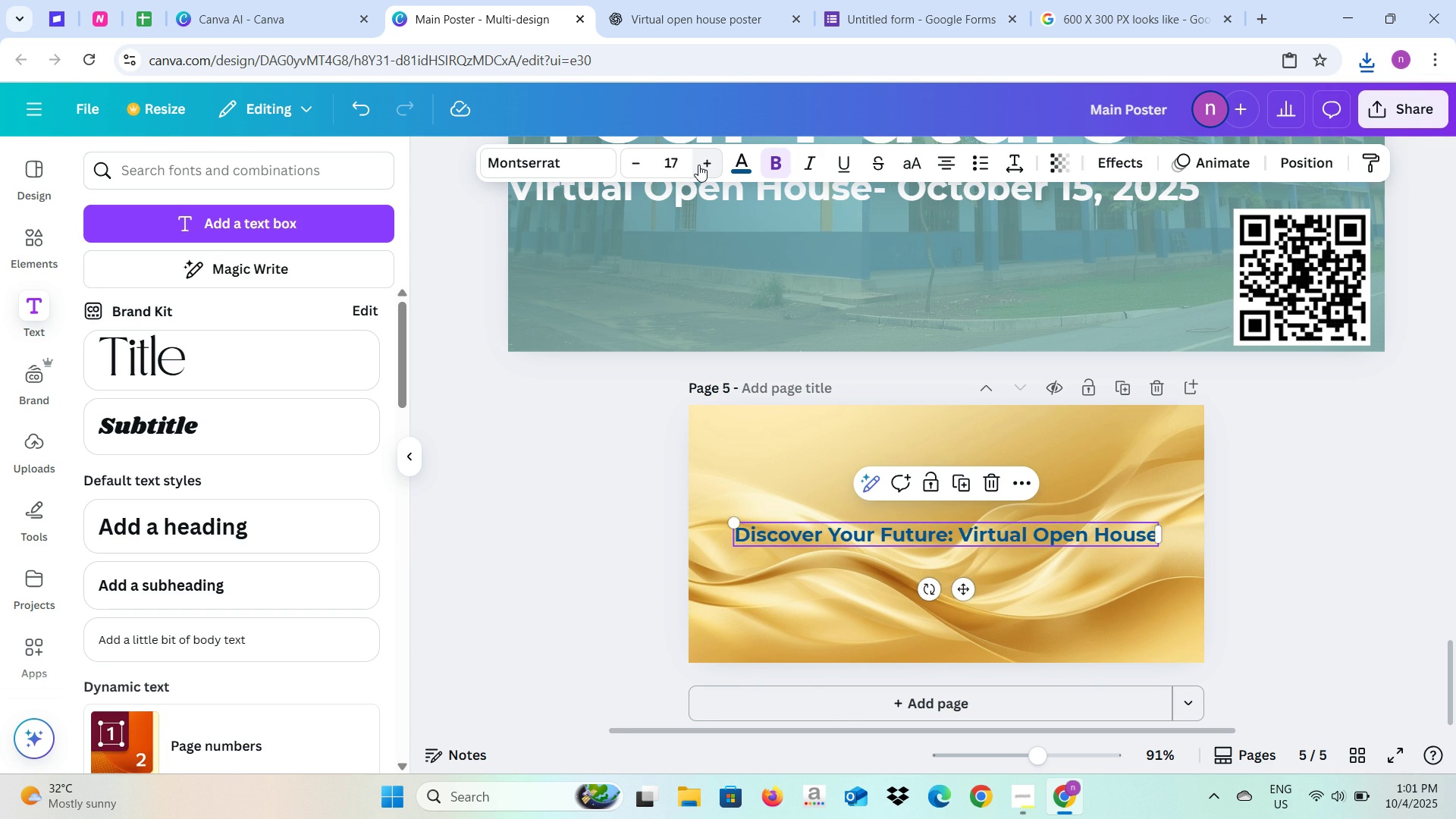 
triple_click([698, 165])
 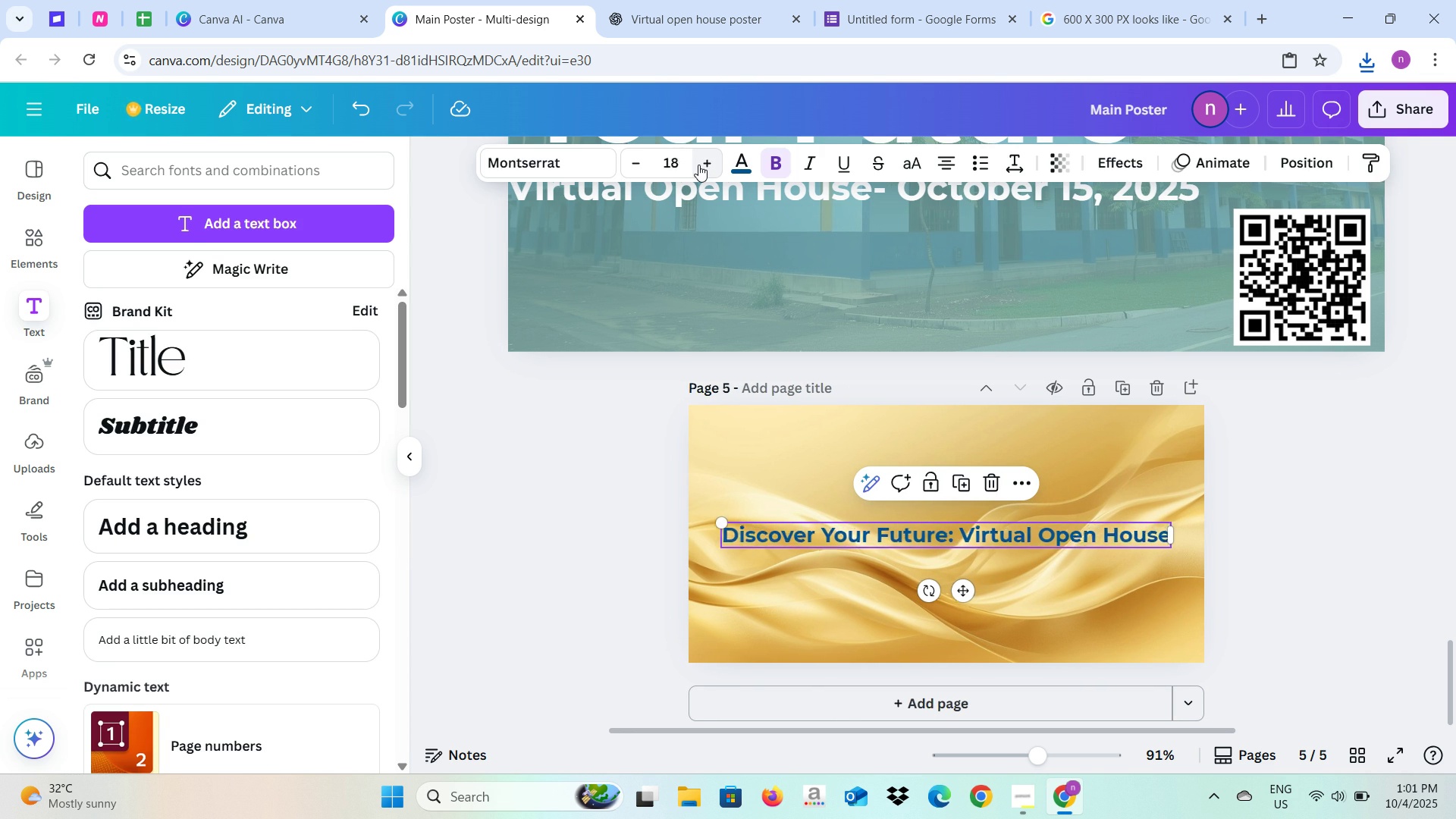 
triple_click([698, 165])
 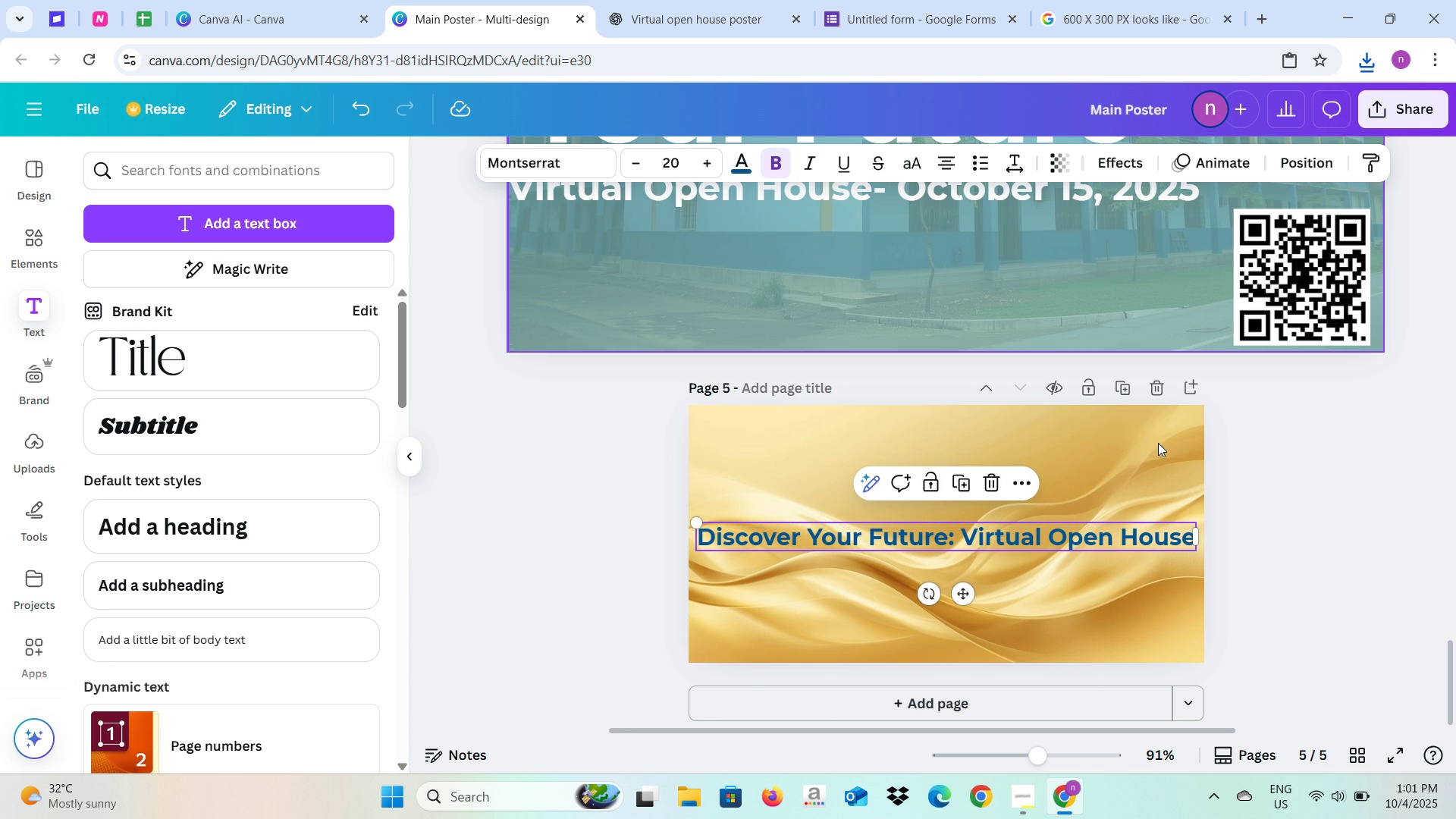 
left_click([1291, 564])
 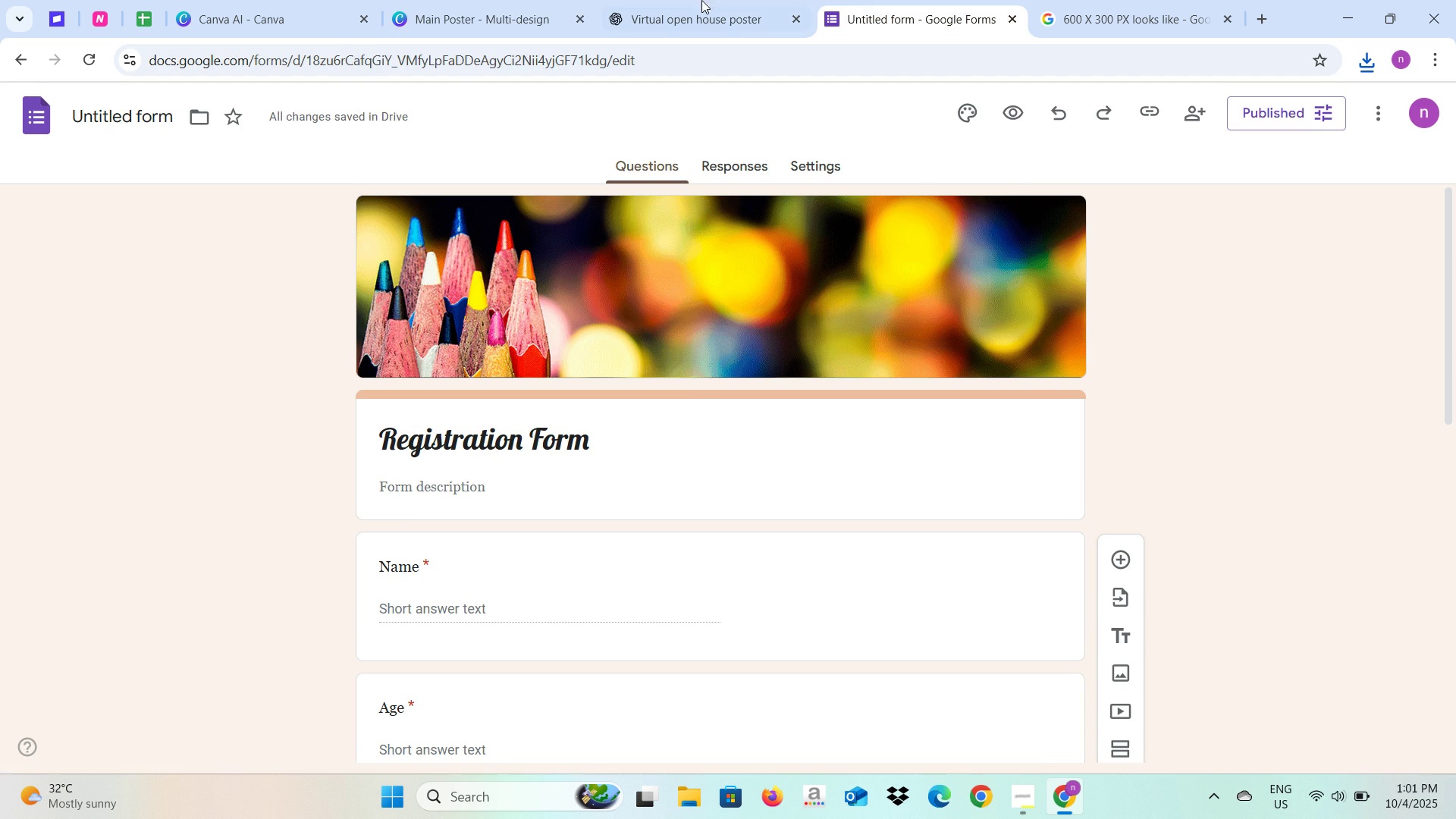 
left_click([489, 2])
 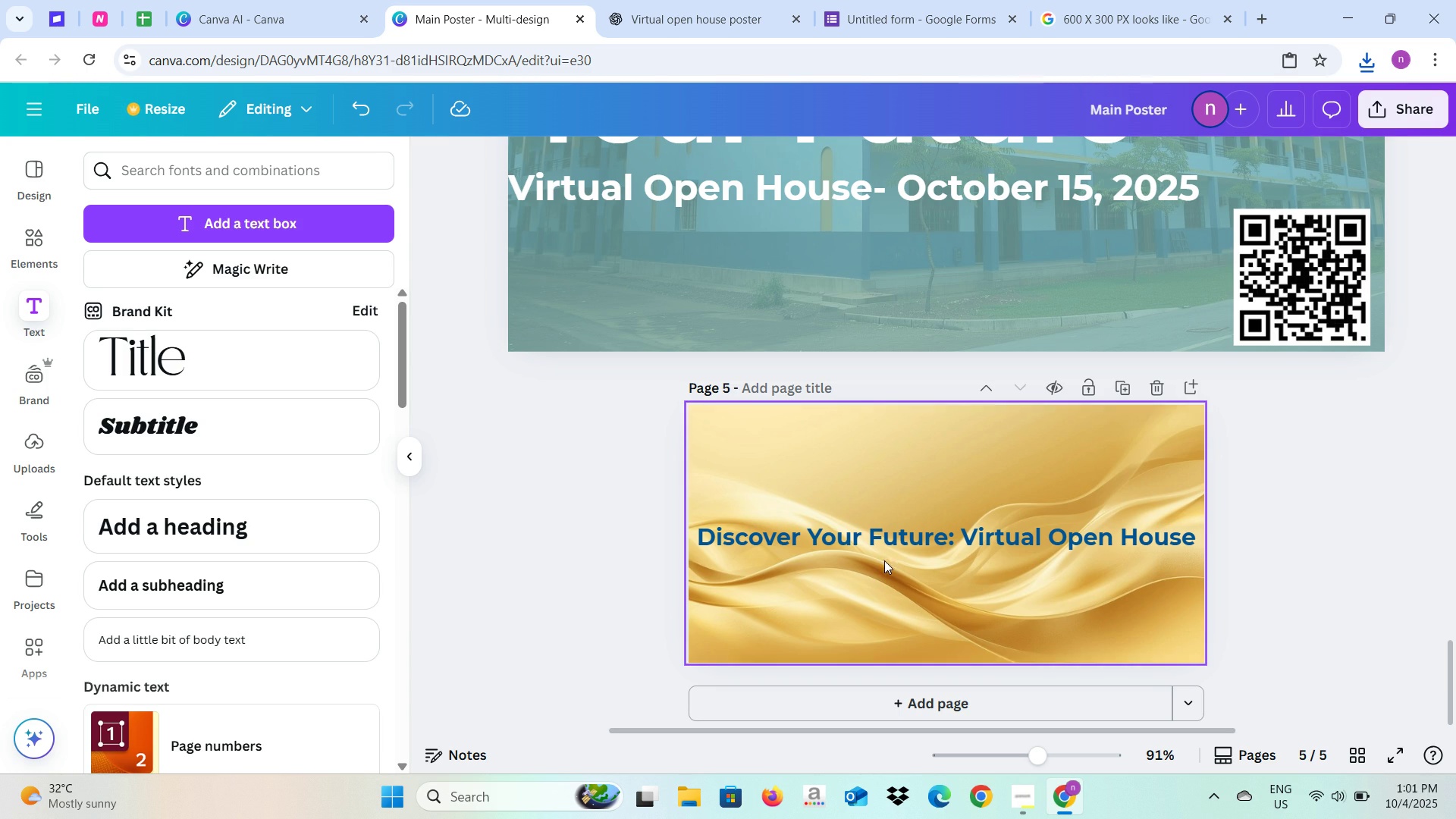 
left_click([883, 538])
 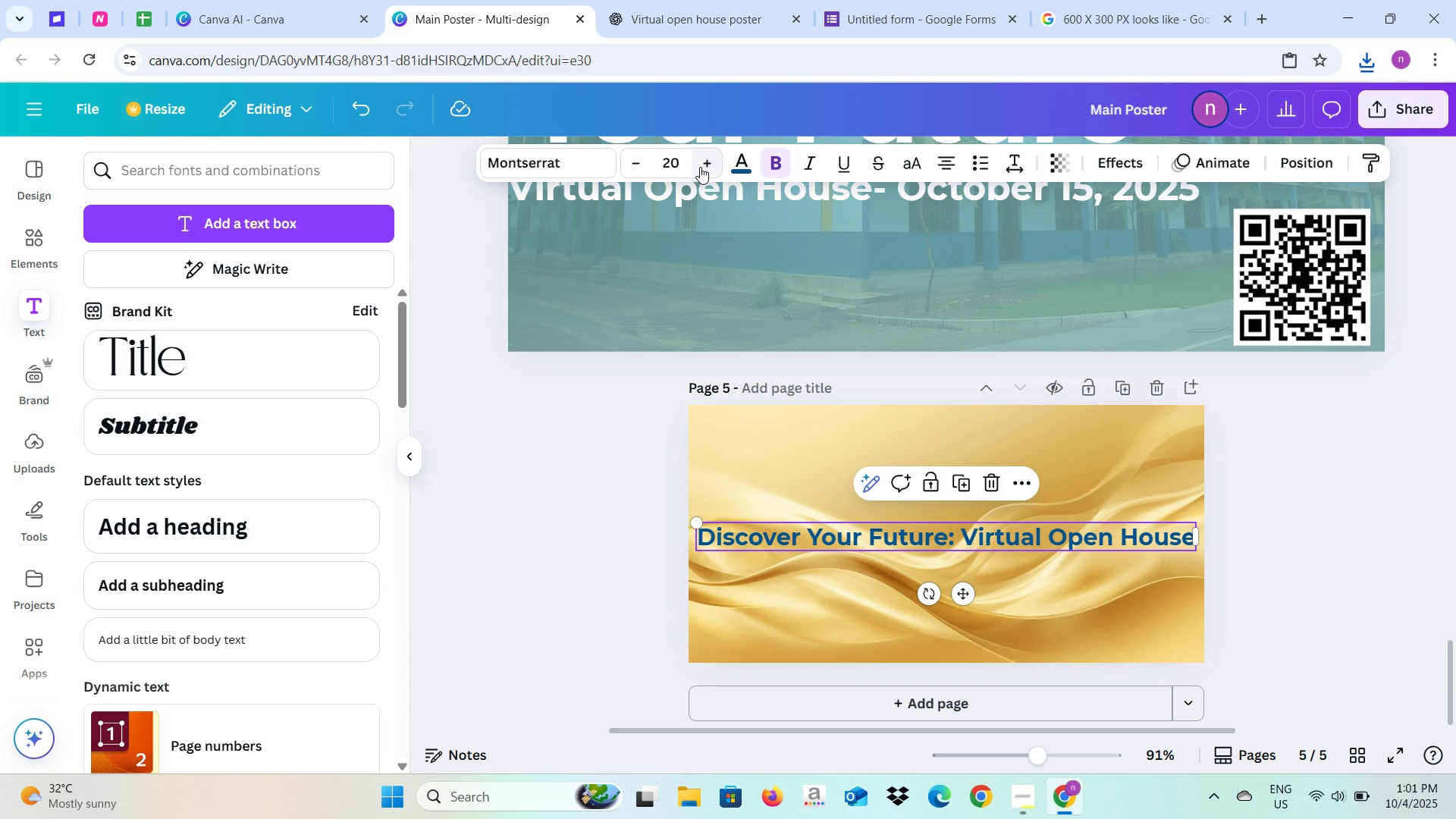 
left_click([701, 166])
 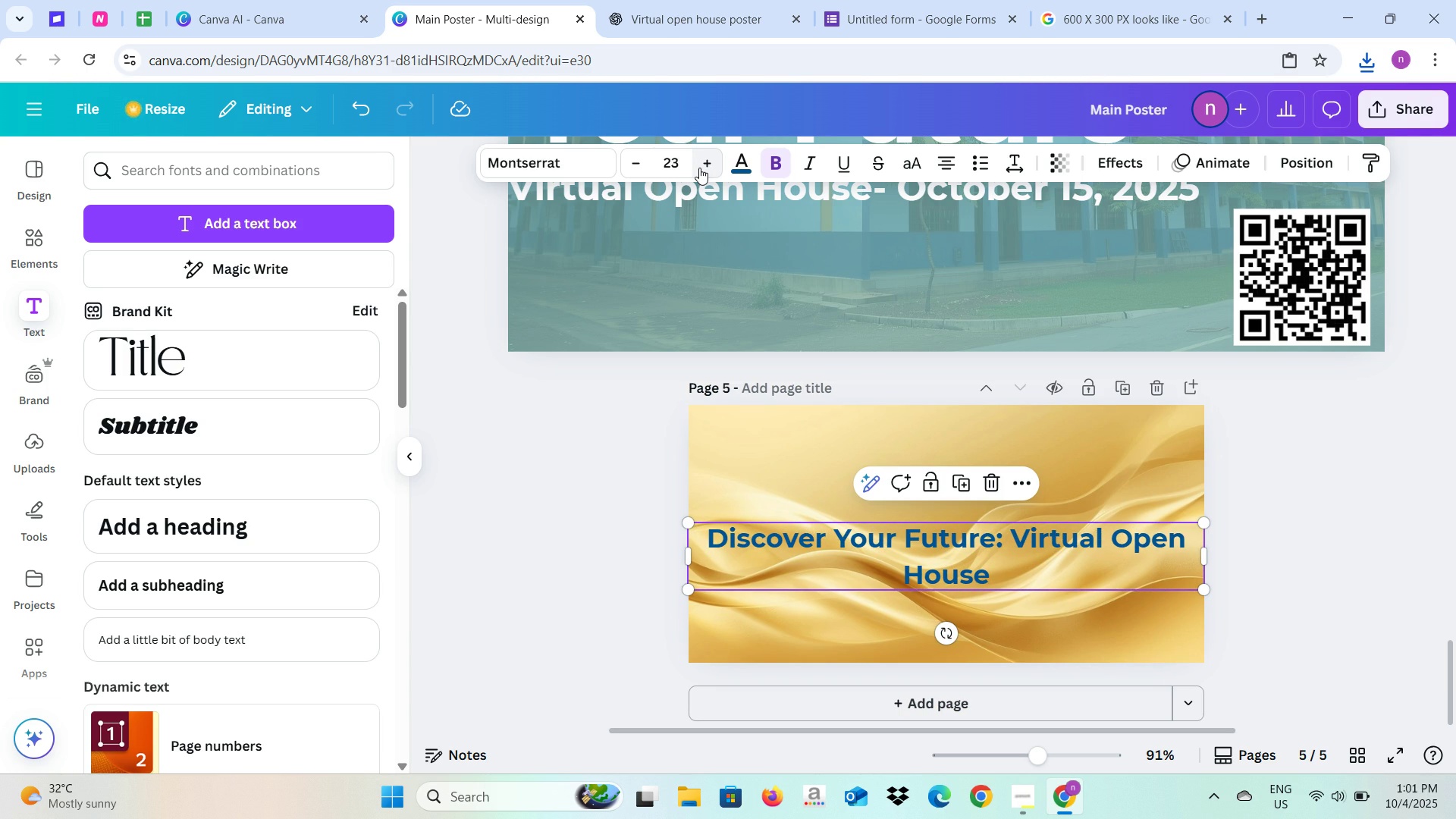 
left_click([699, 168])
 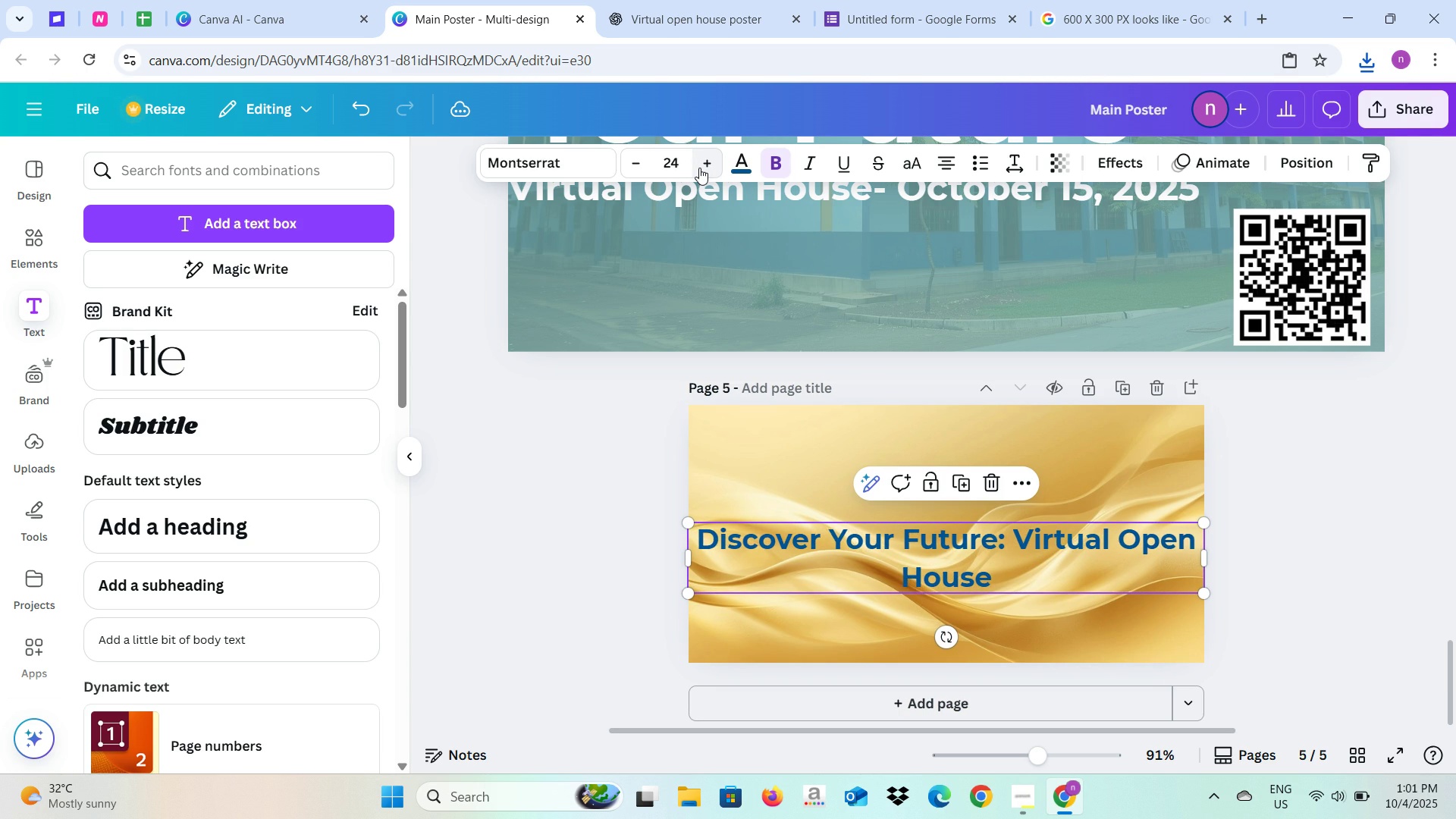 
left_click([699, 168])
 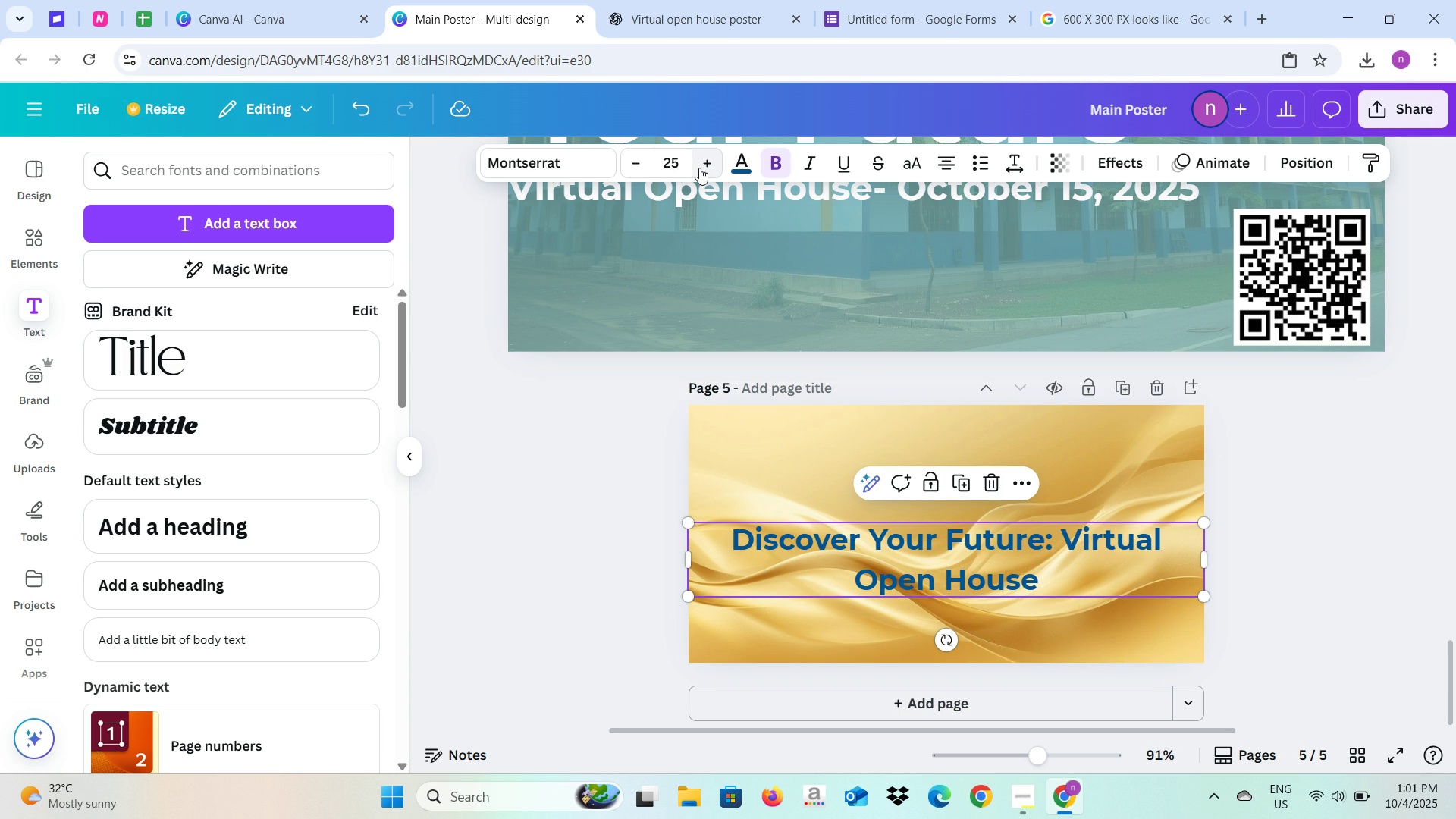 
left_click([699, 168])
 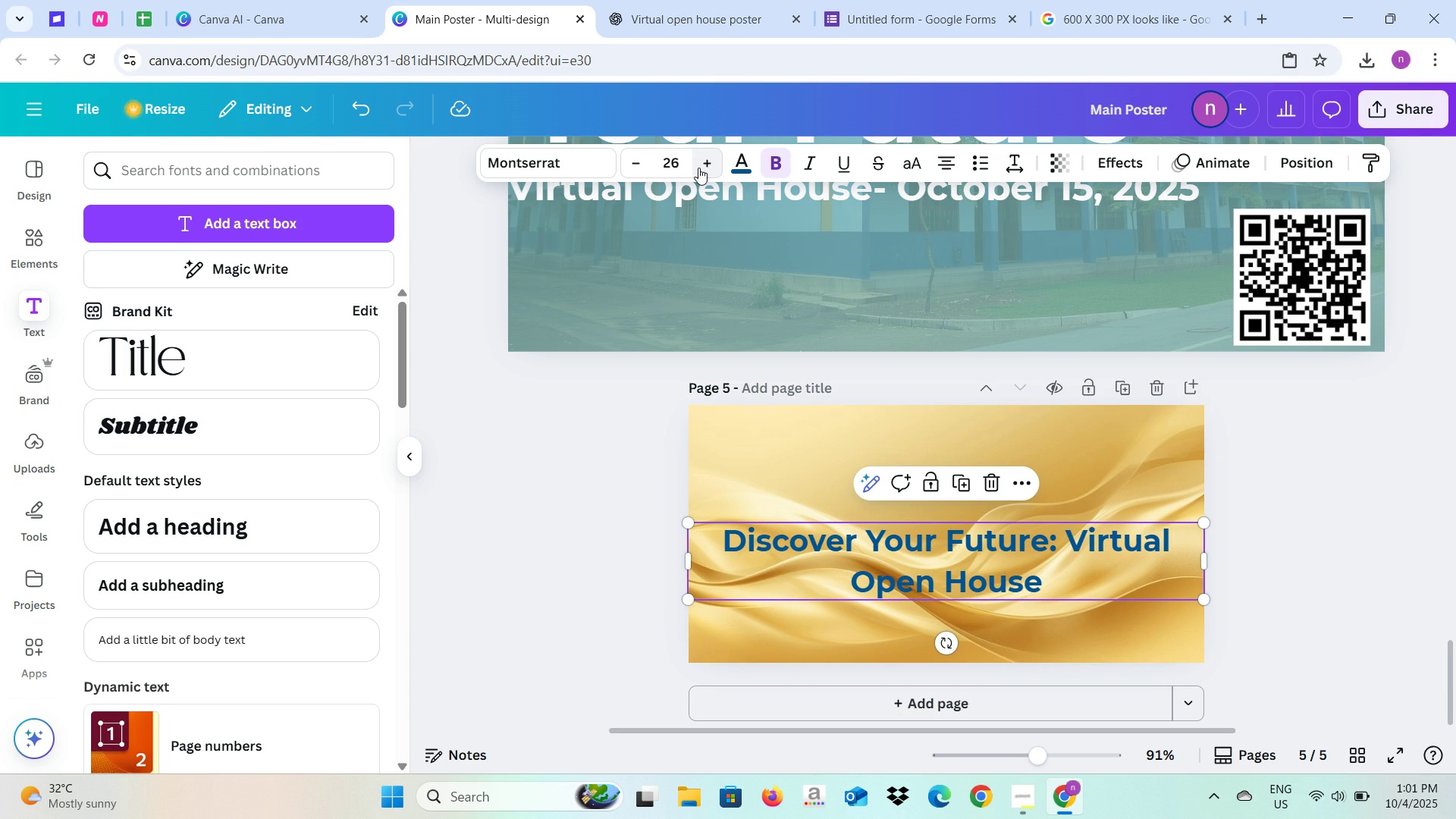 
left_click([698, 168])
 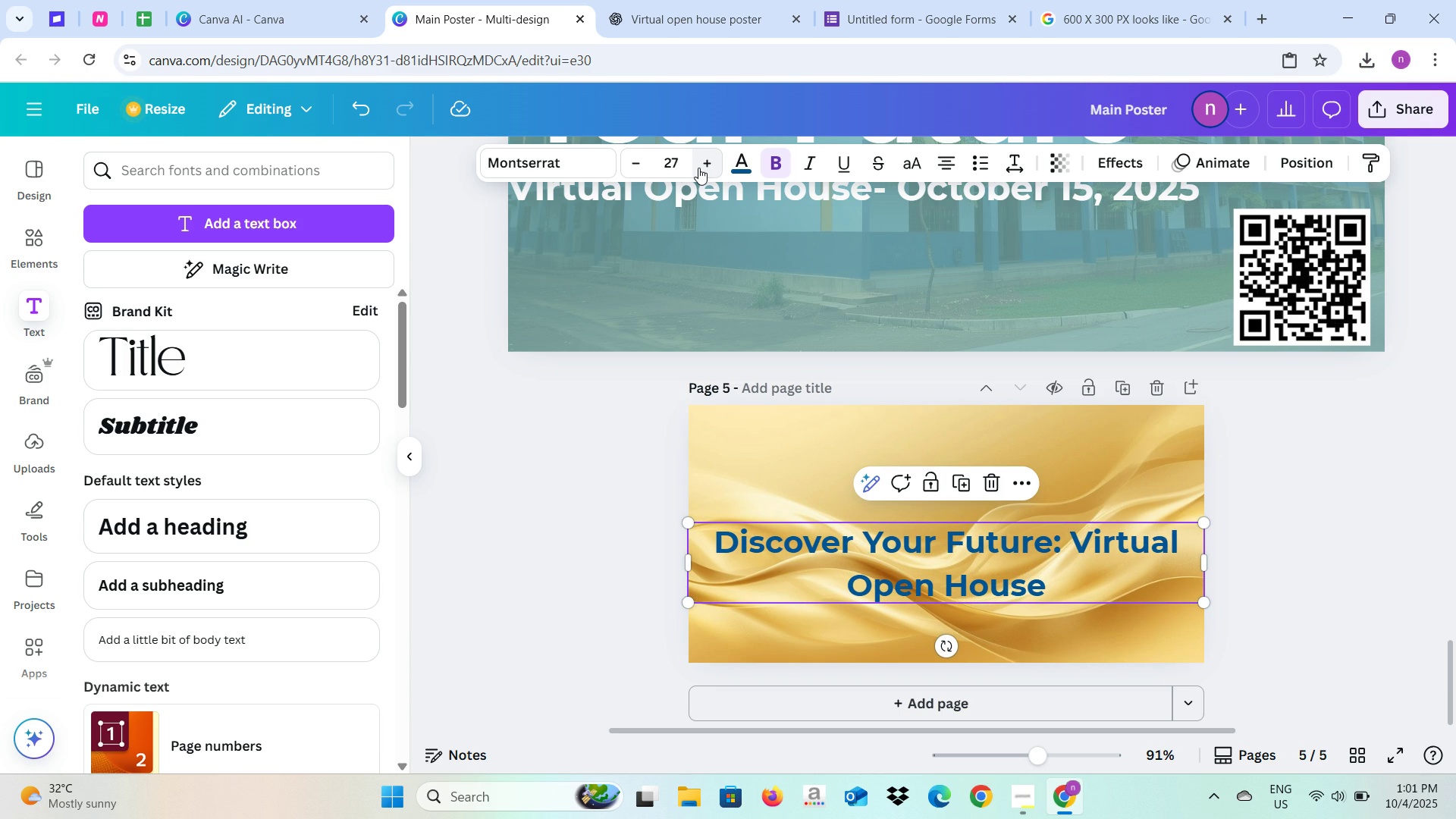 
left_click([698, 168])
 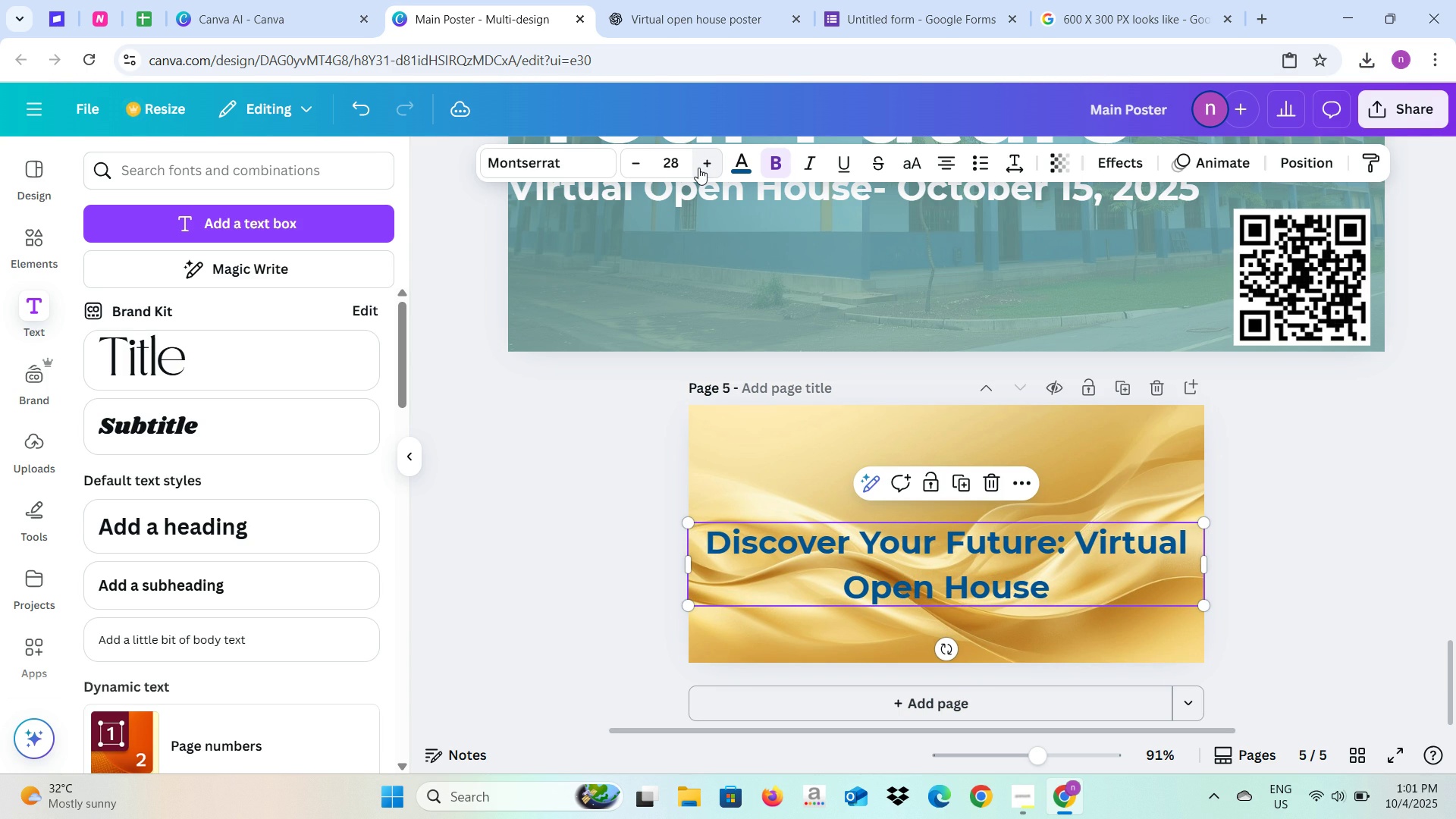 
left_click([698, 168])
 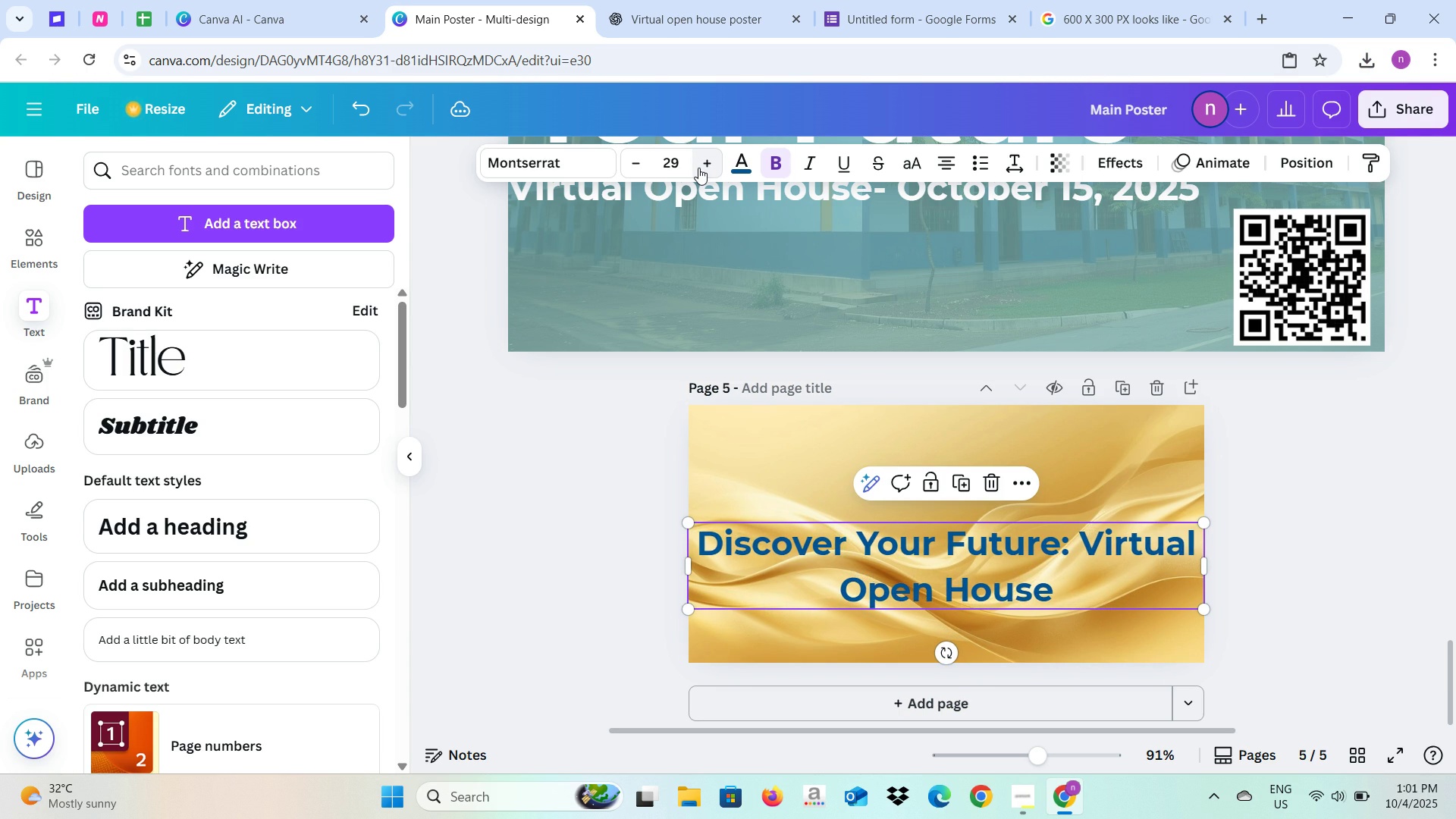 
left_click([698, 168])
 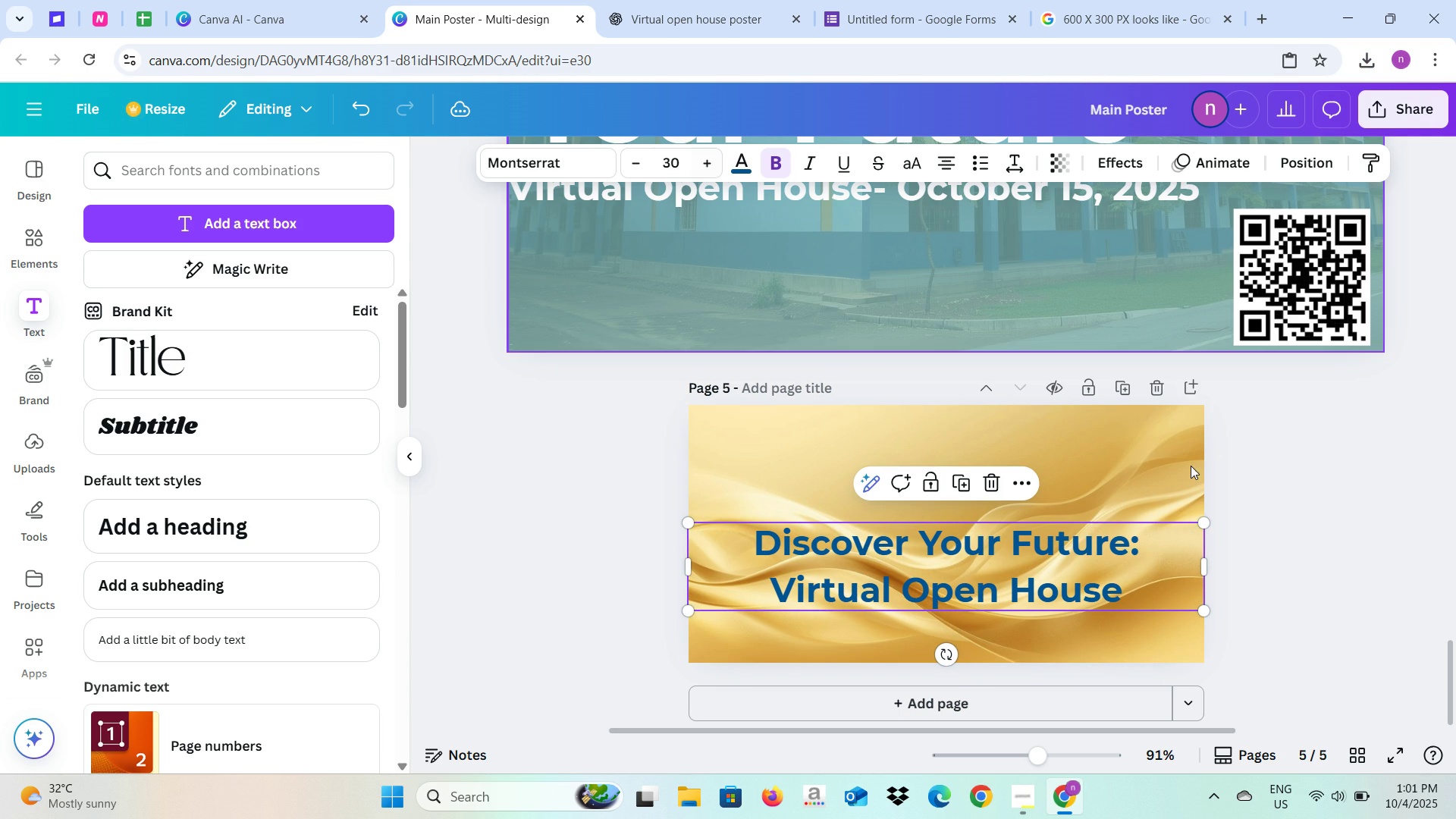 
left_click([1357, 539])